 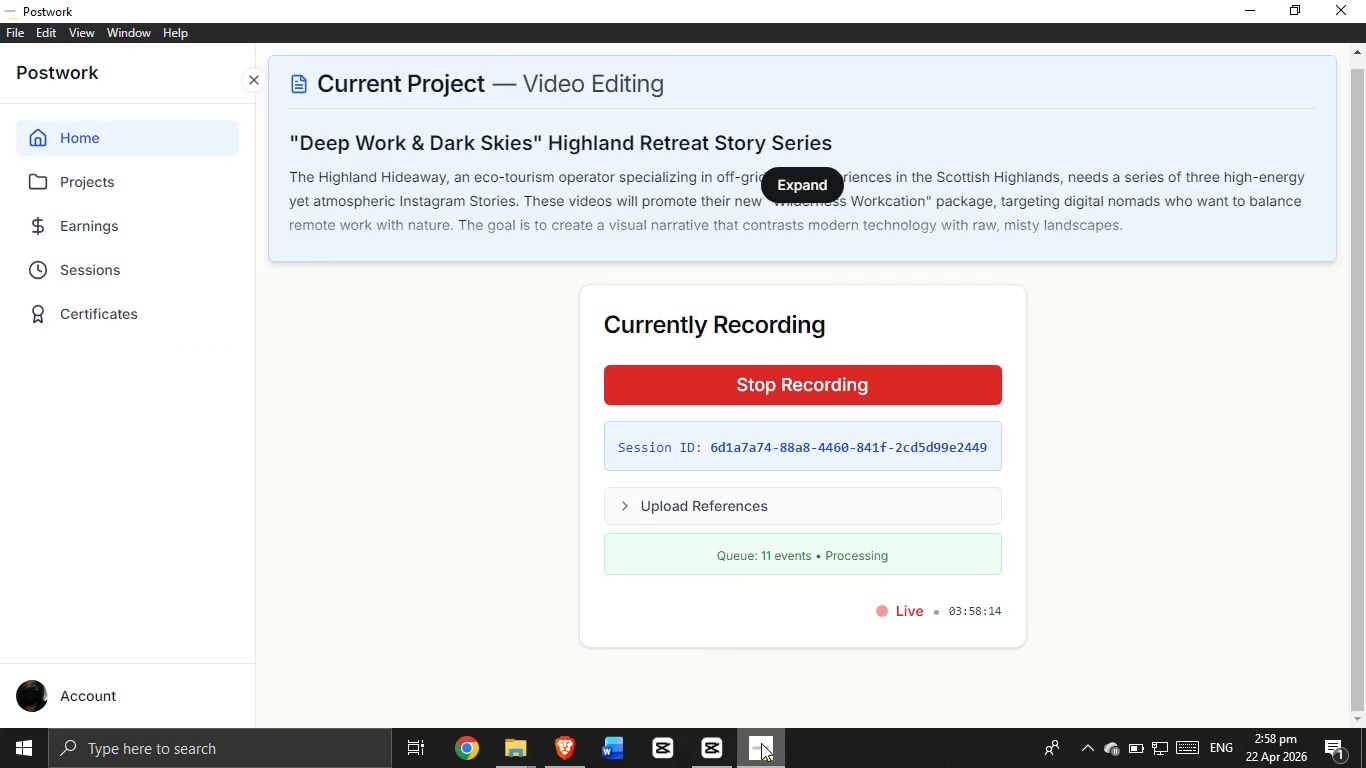 
left_click([618, 650])
 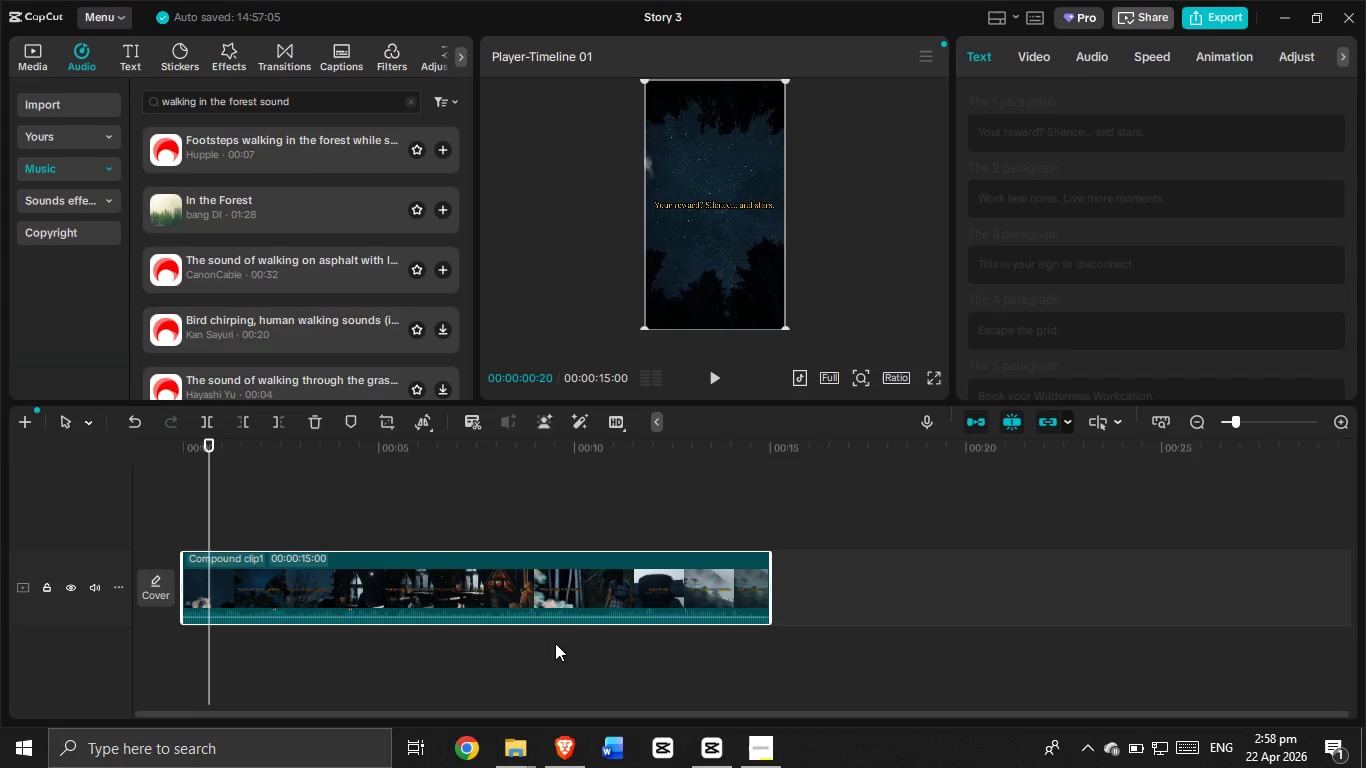 
left_click([523, 739])
 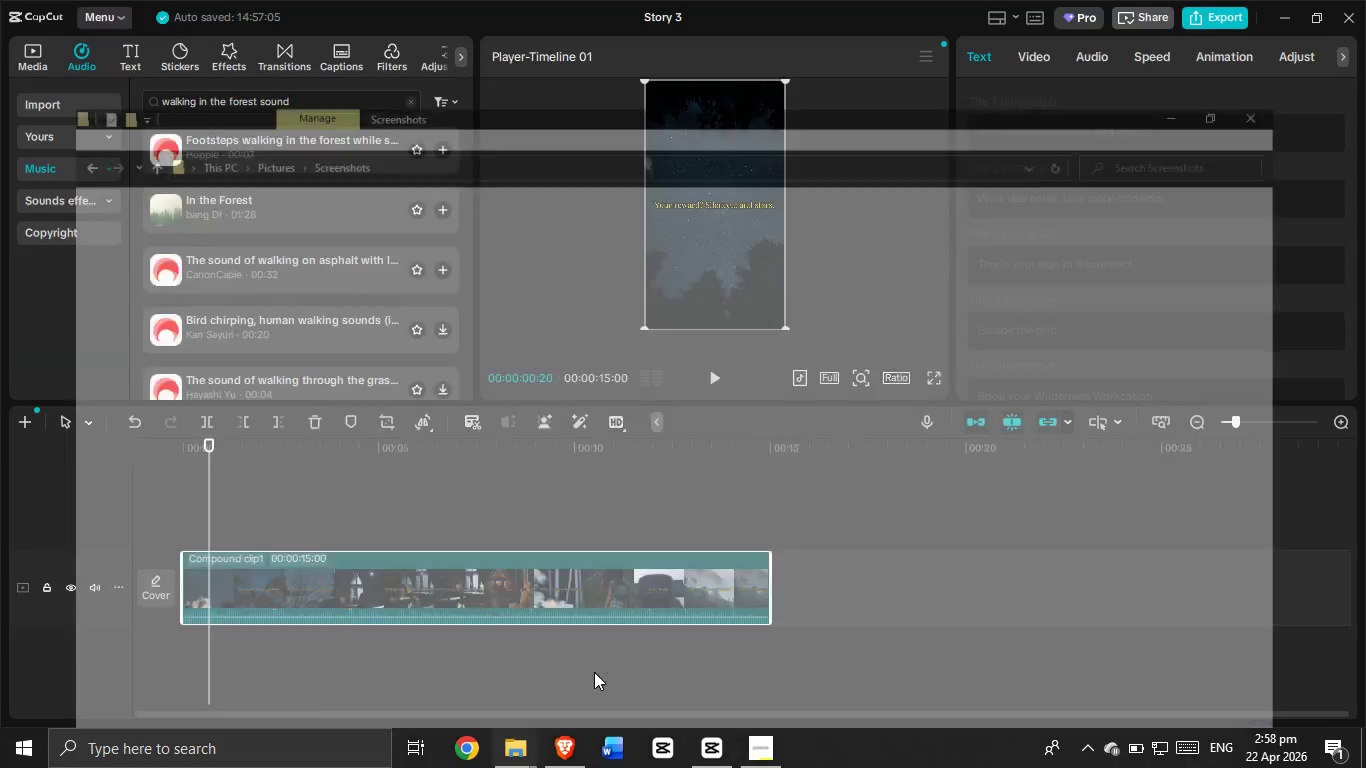 
left_click([594, 672])
 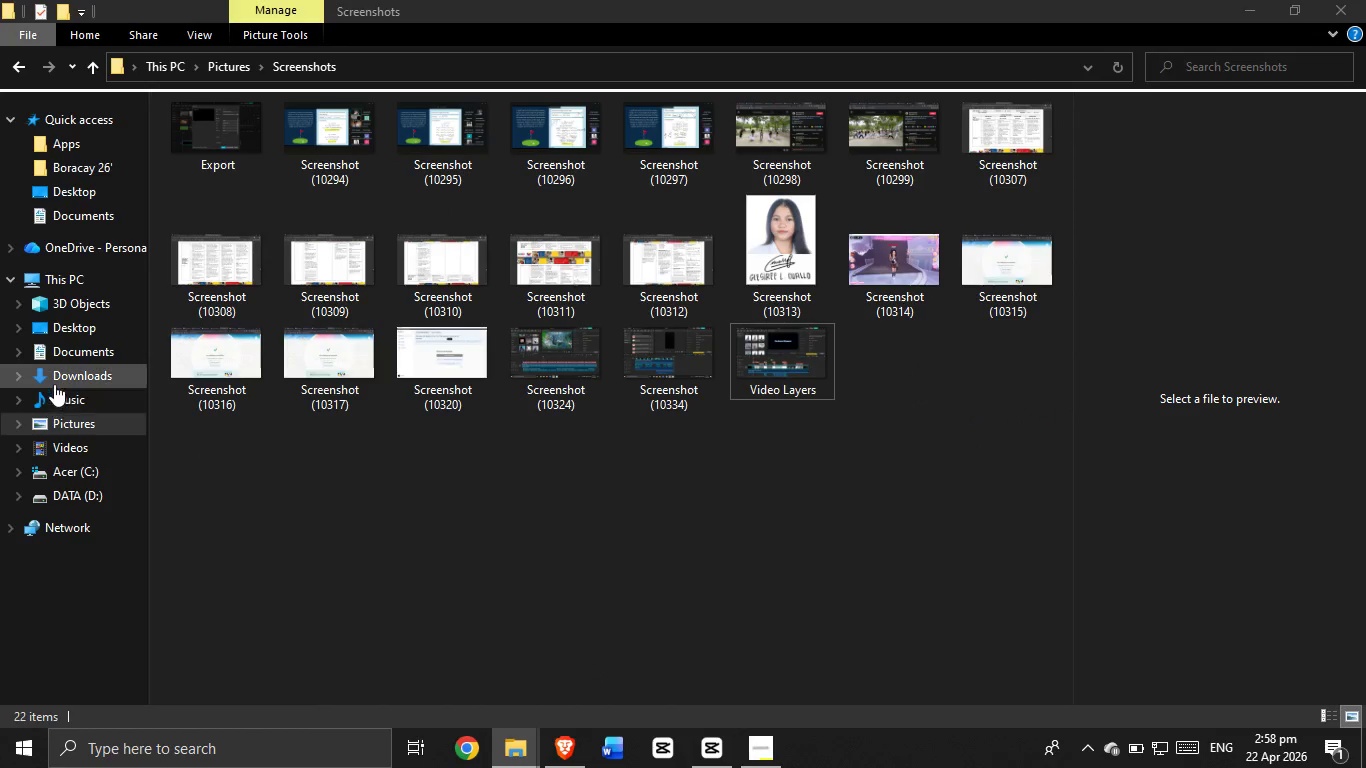 
left_click([64, 363])
 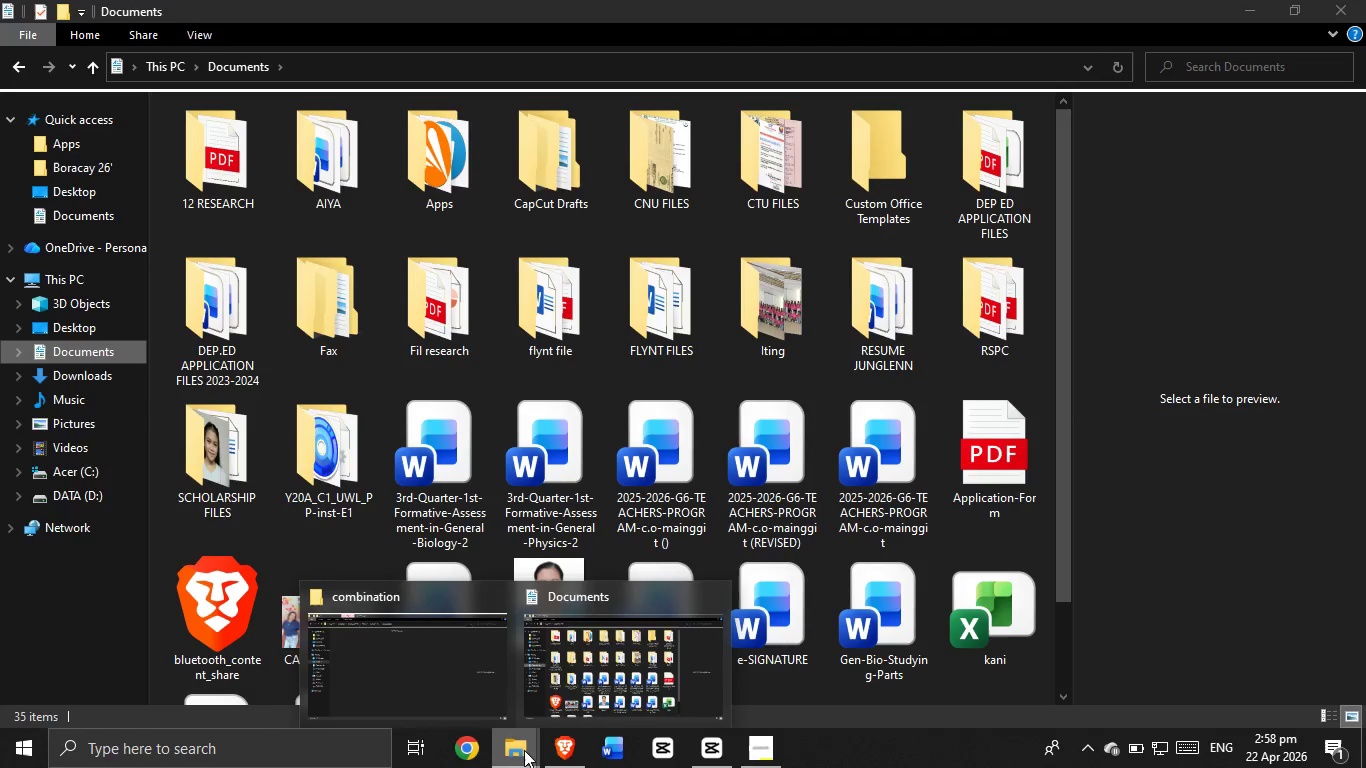 
left_click([428, 691])
 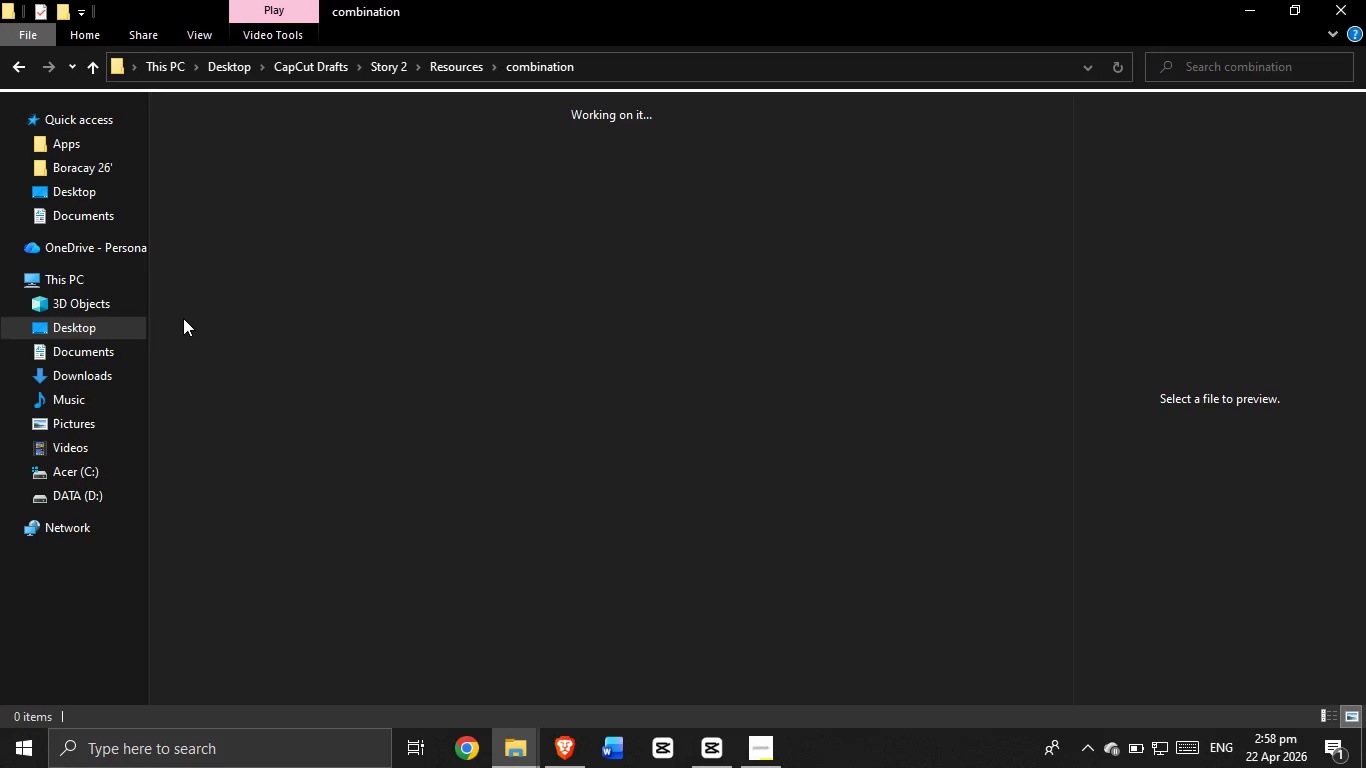 
wait(5.16)
 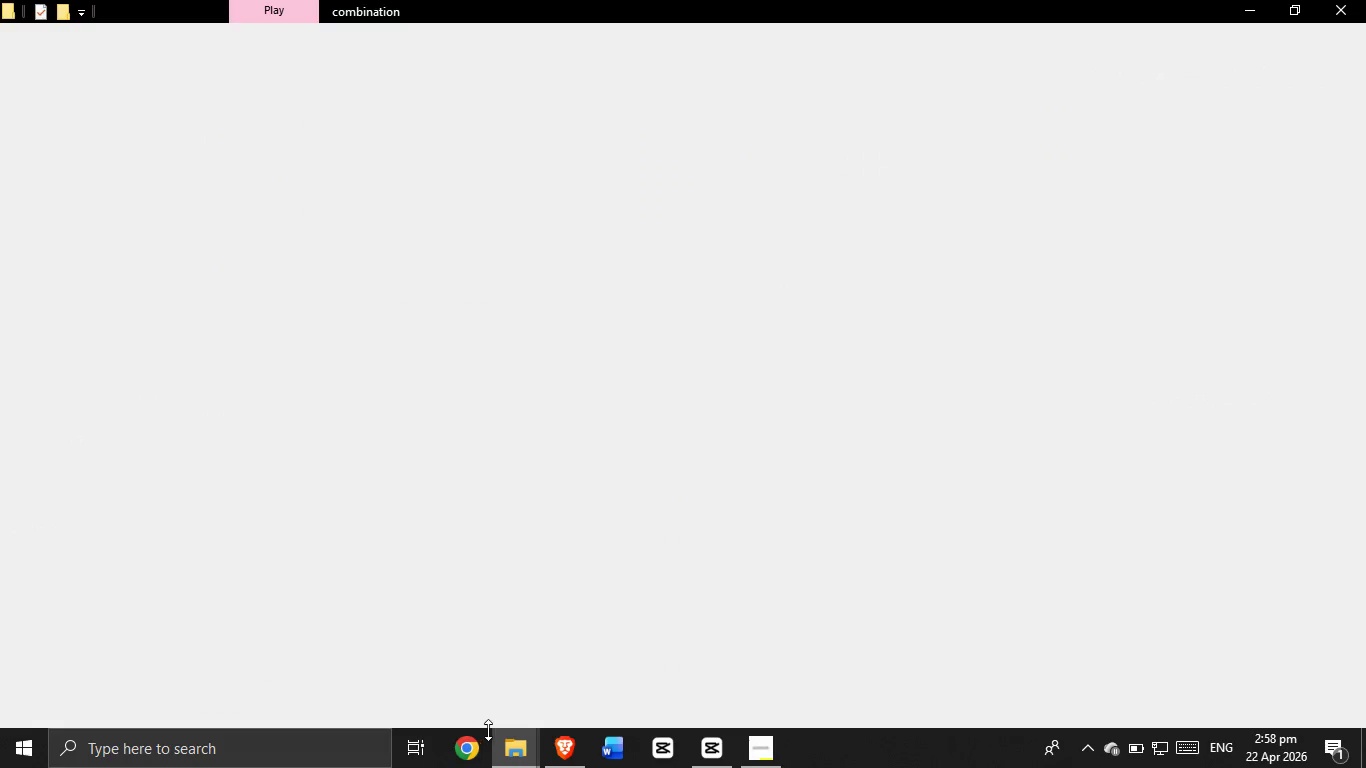 
left_click([81, 332])
 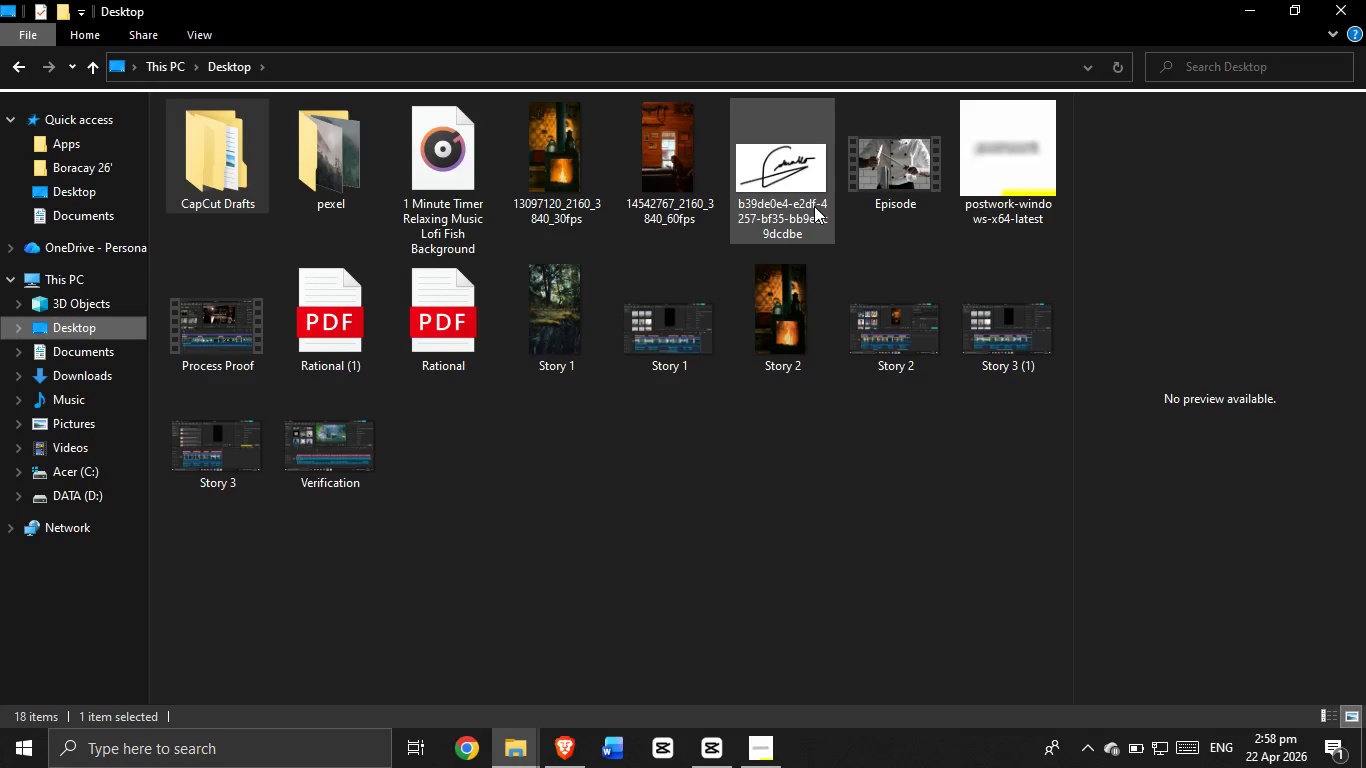 
wait(5.25)
 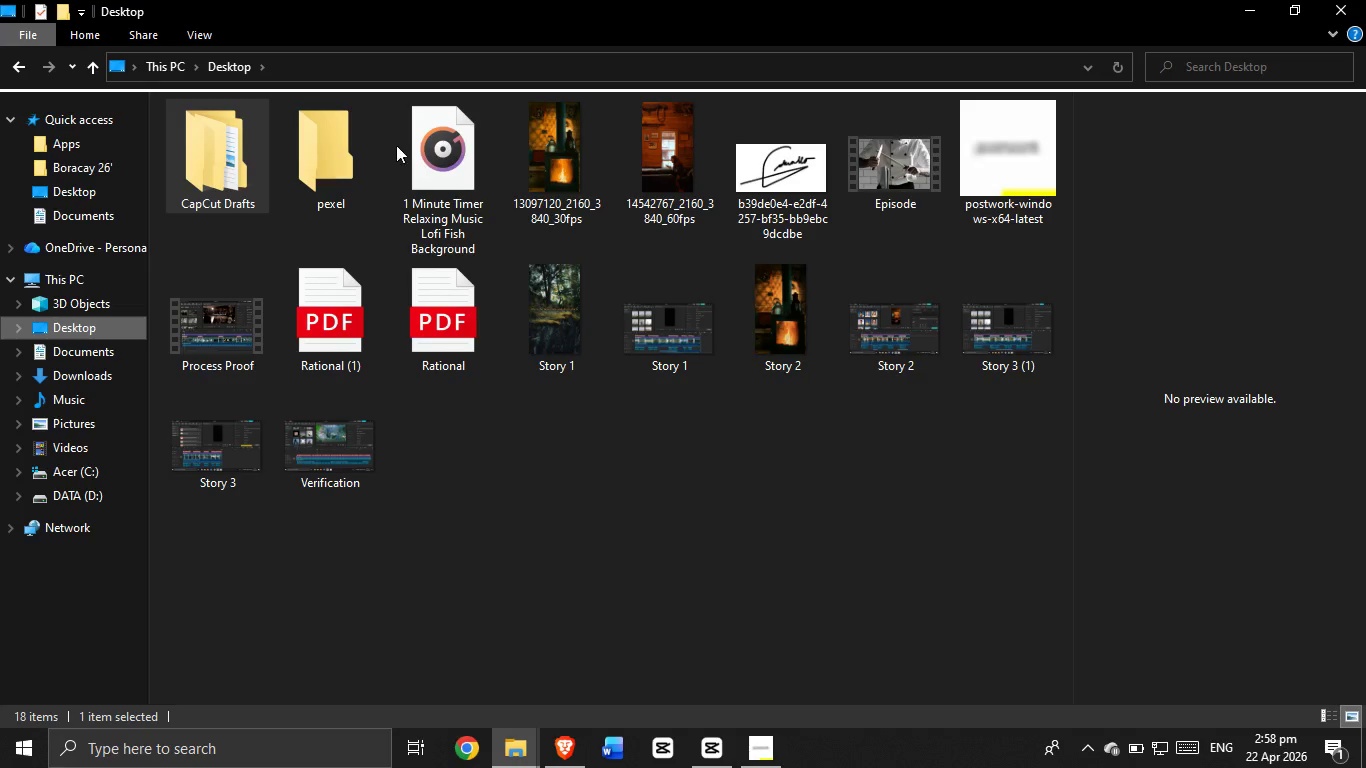 
double_click([316, 145])
 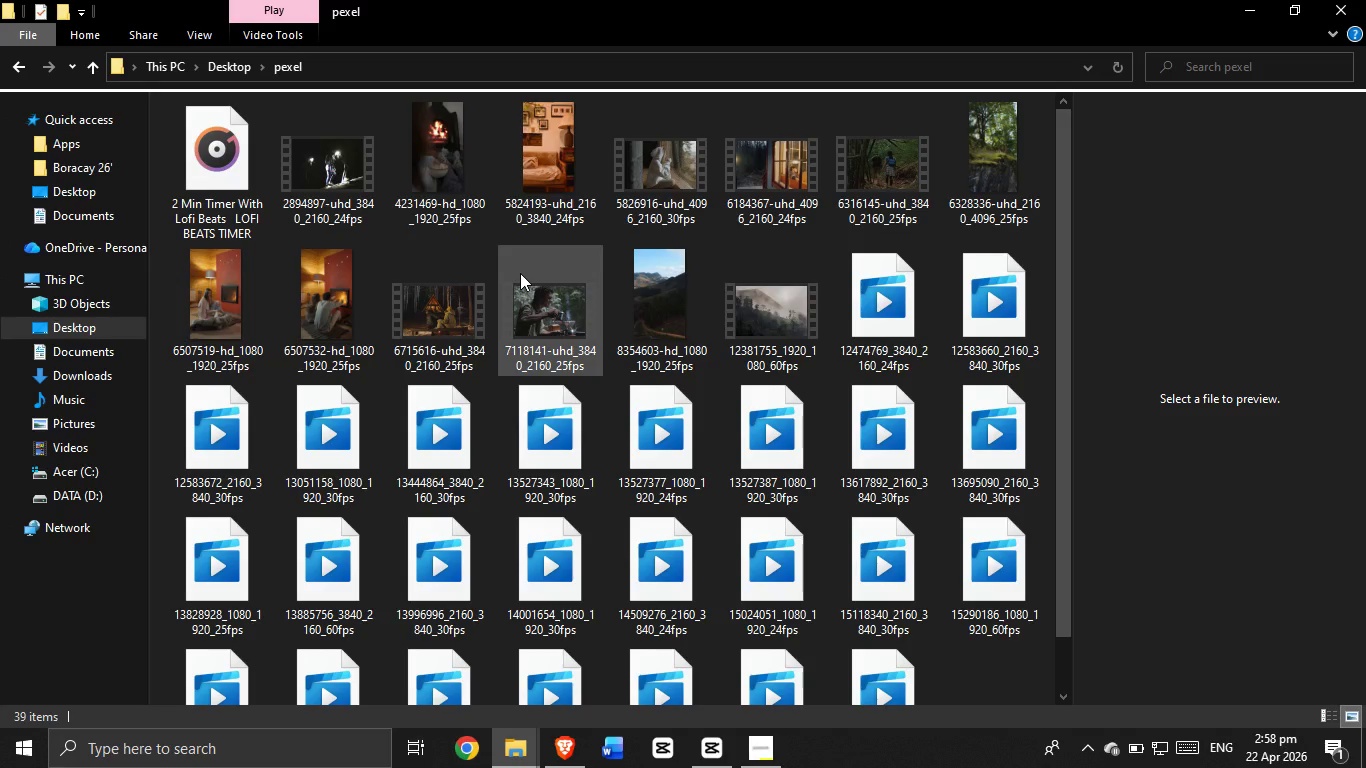 
scroll: coordinate [71, 191], scroll_direction: down, amount: 2.0
 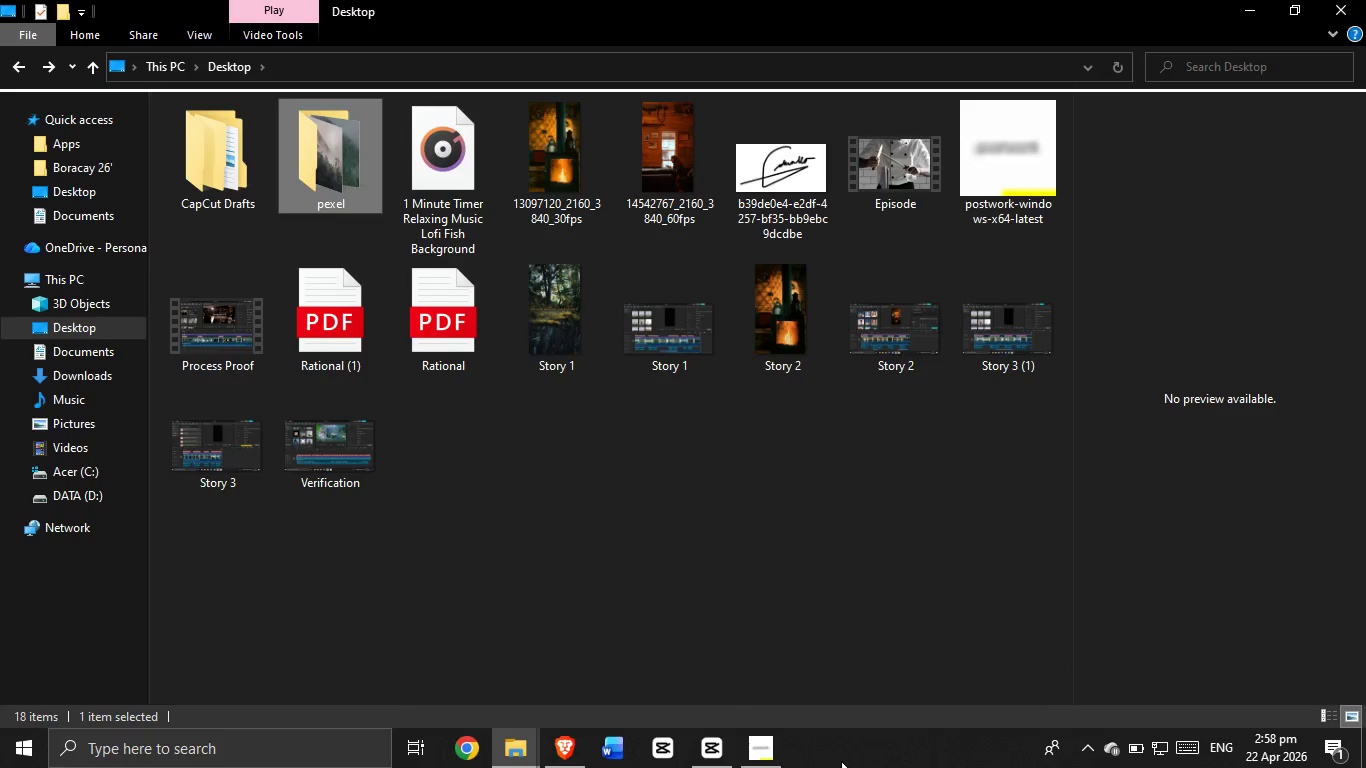 
left_click([726, 748])
 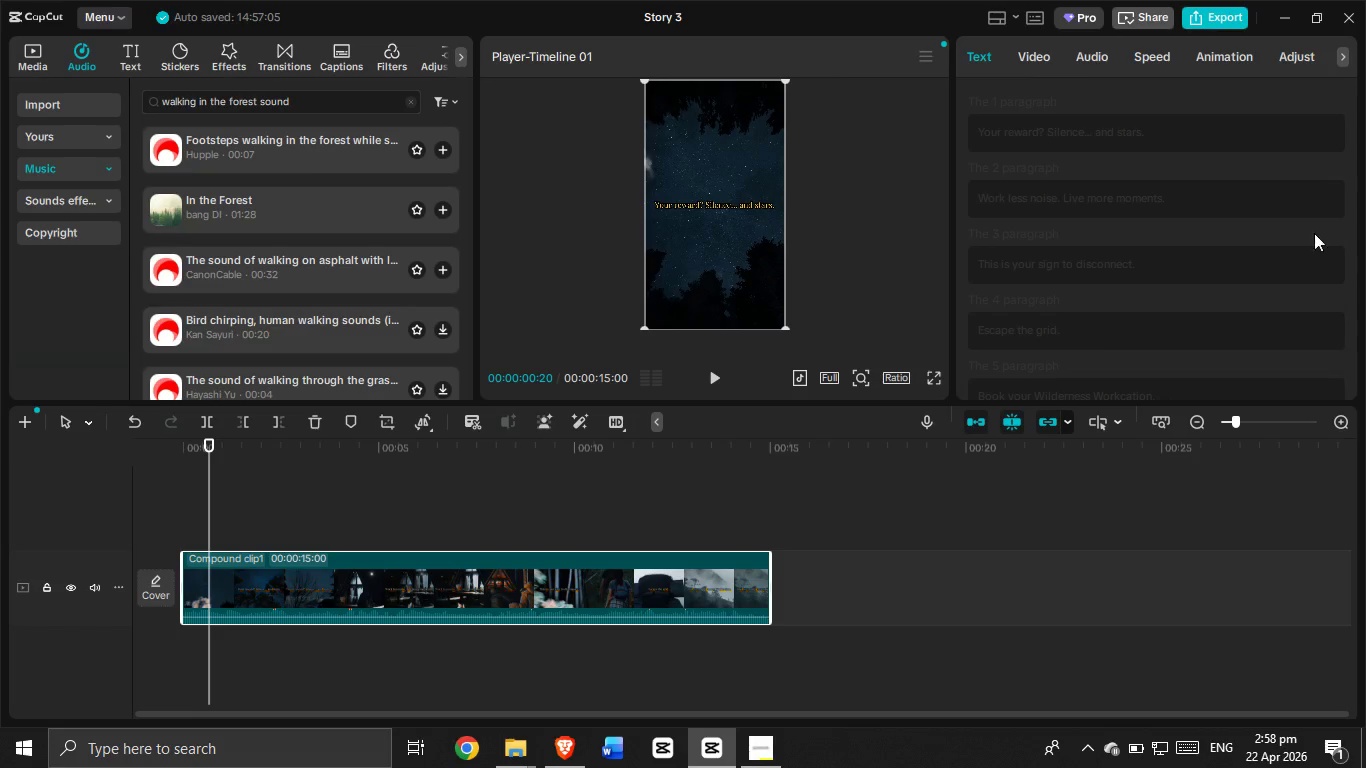 
right_click([512, 570])
 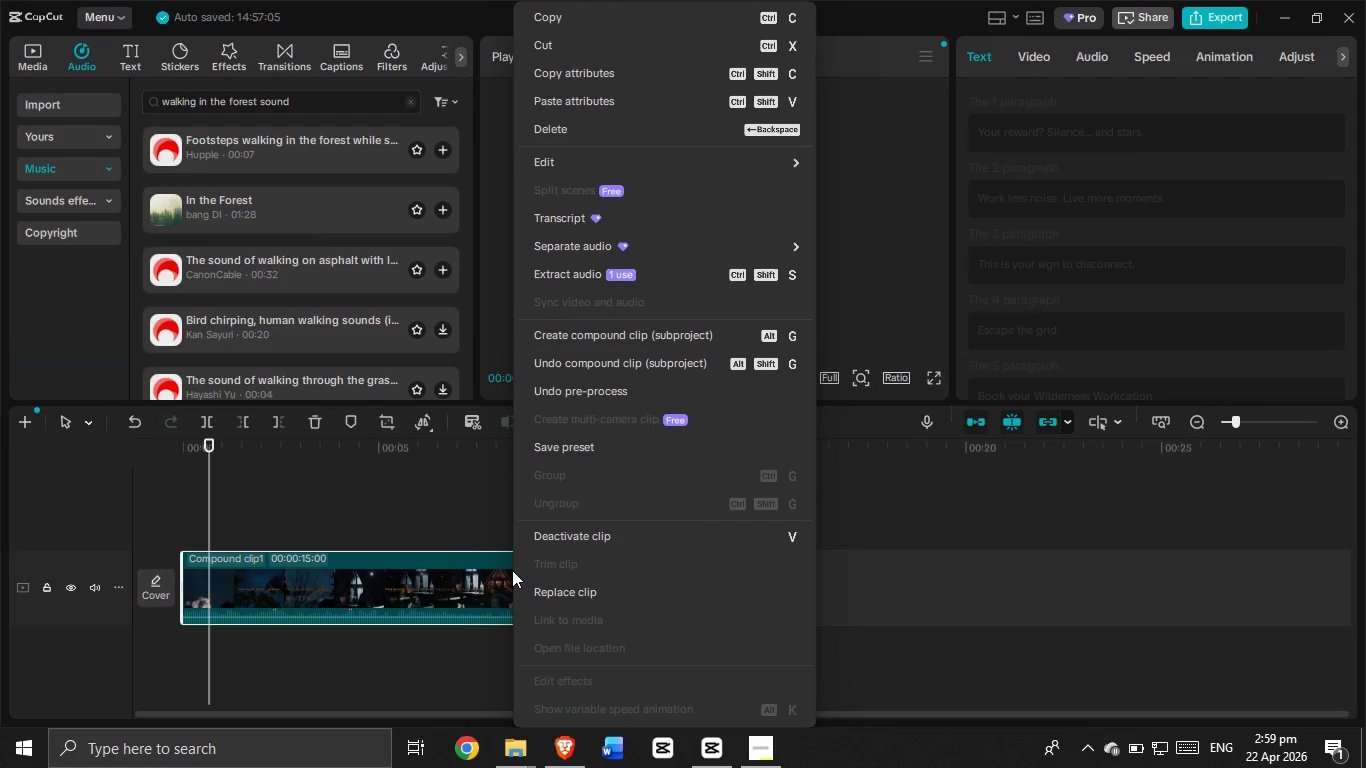 
left_click_drag(start_coordinate=[985, 568], to_coordinate=[991, 564])
 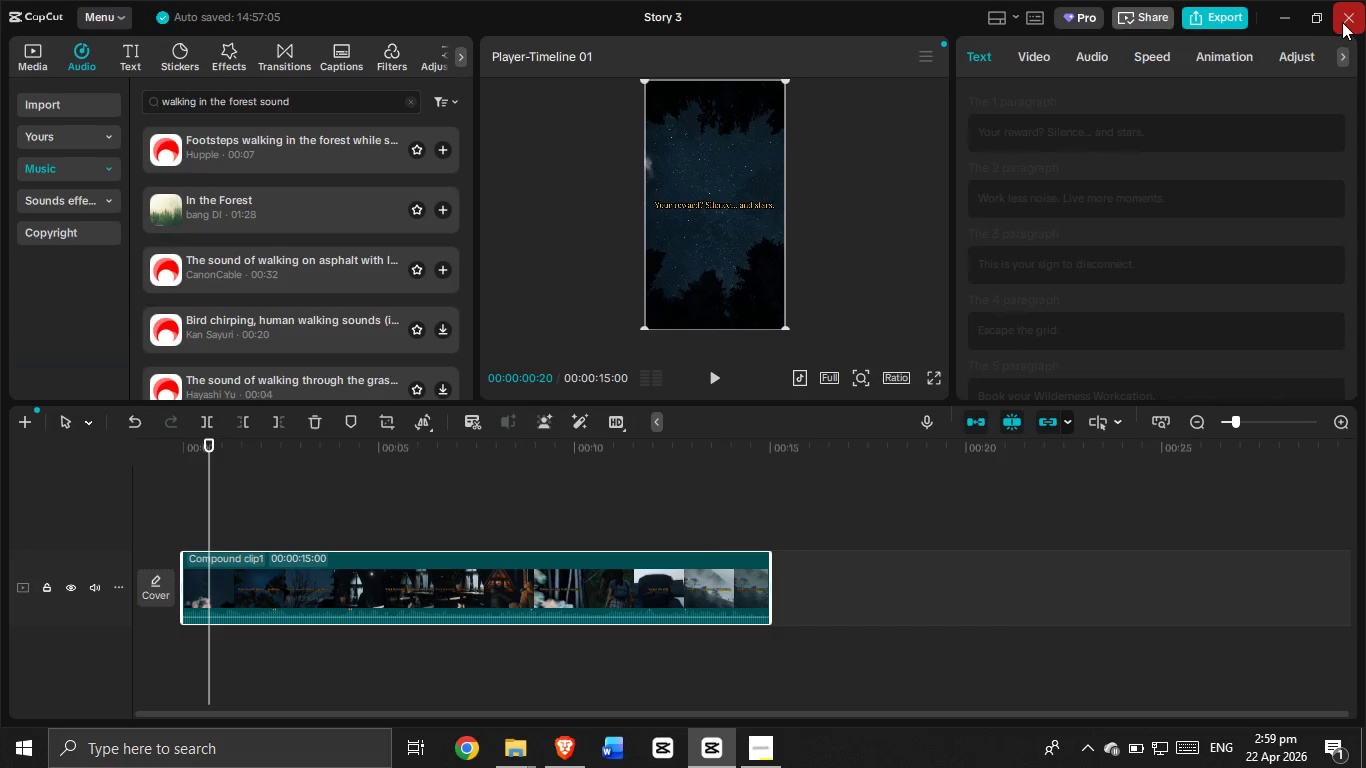 
left_click([1347, 24])
 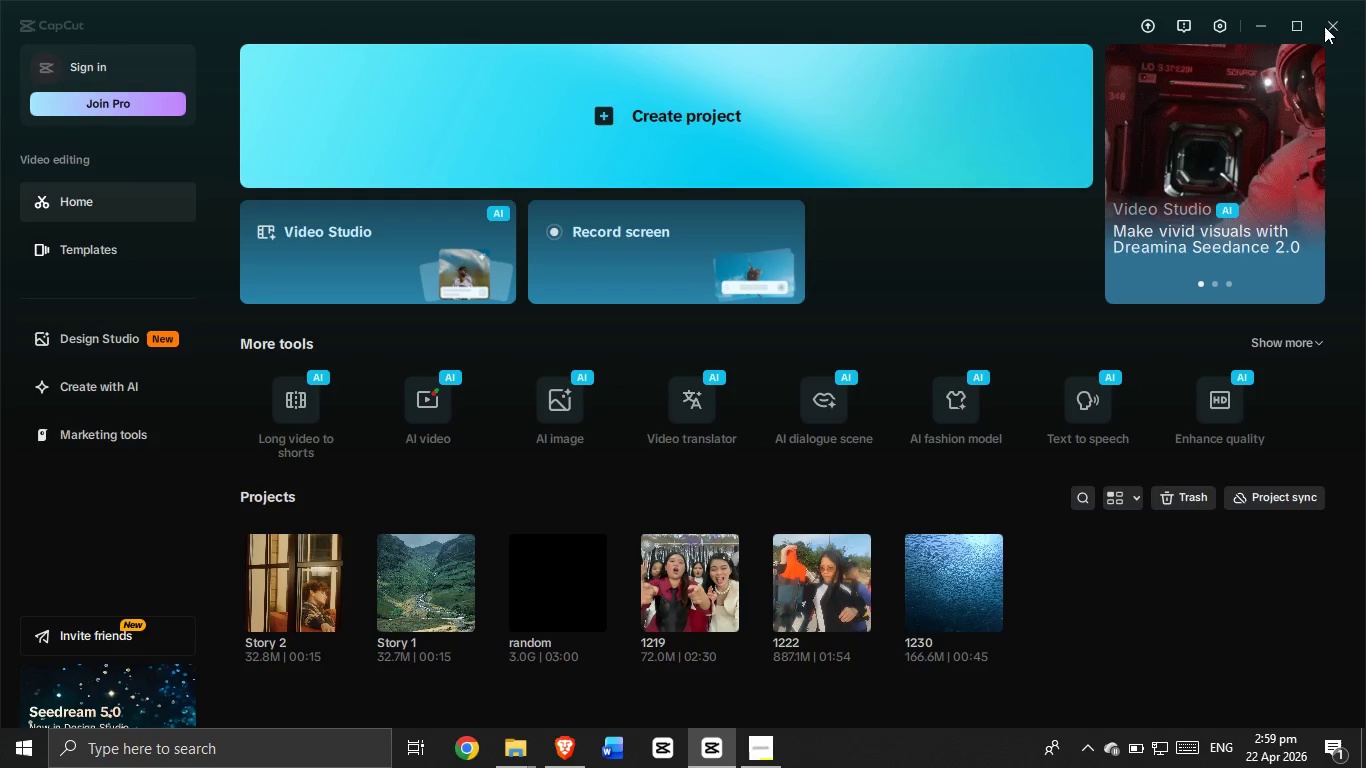 
wait(11.12)
 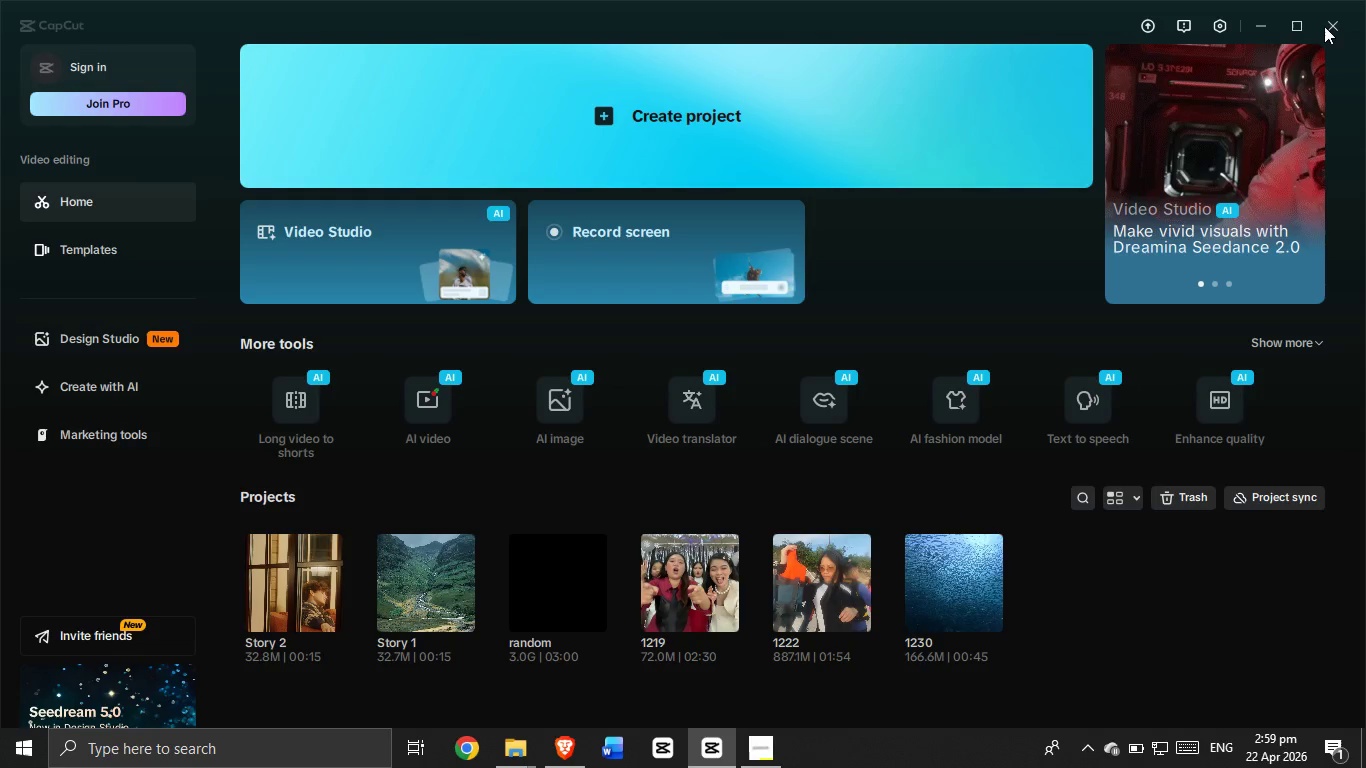 
left_click([1336, 24])
 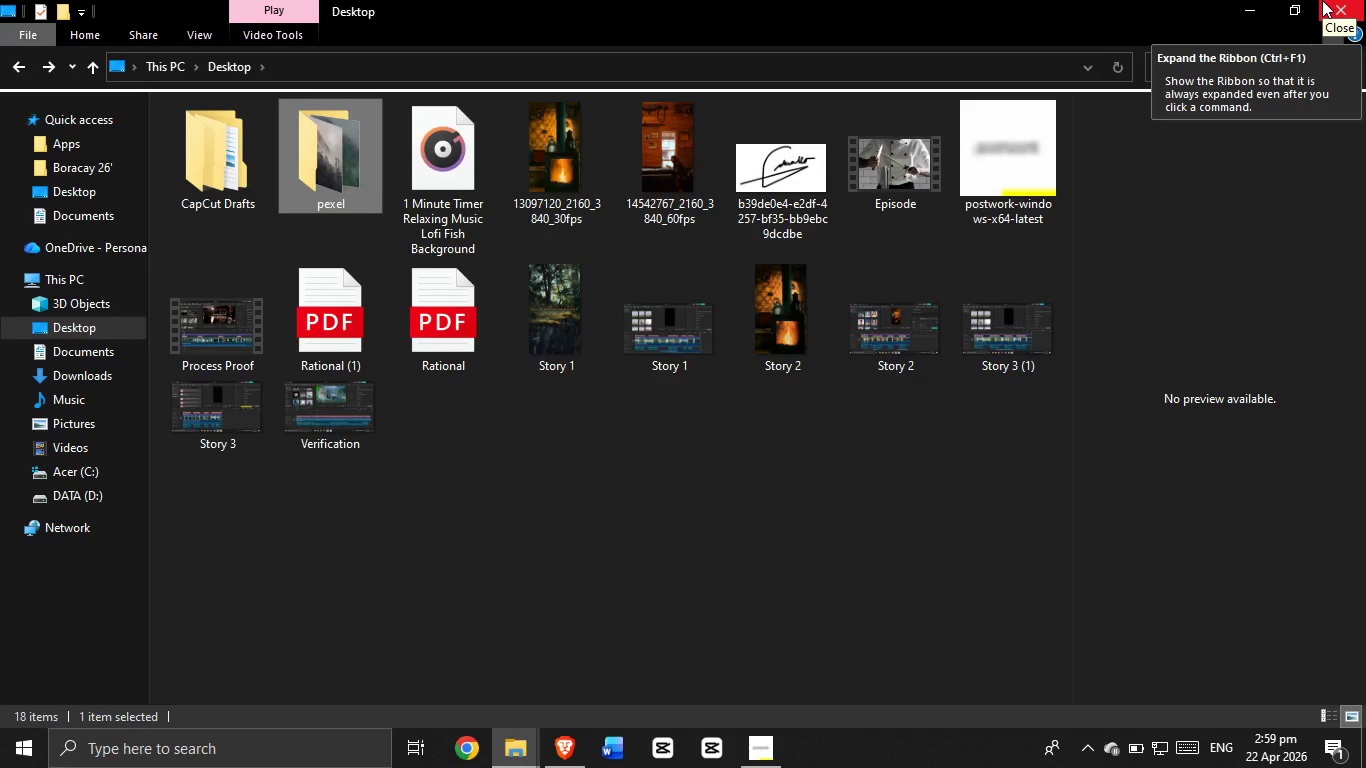 
wait(22.92)
 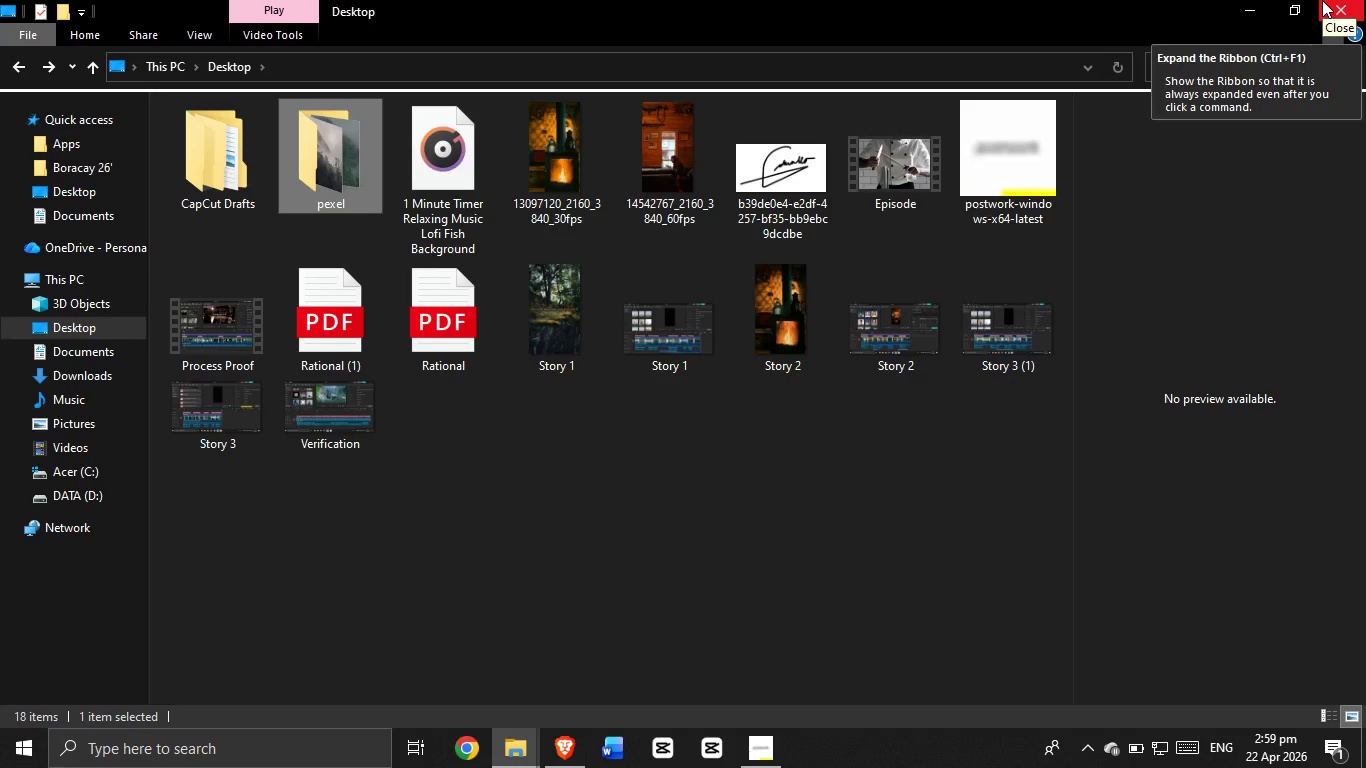 
double_click([693, 756])
 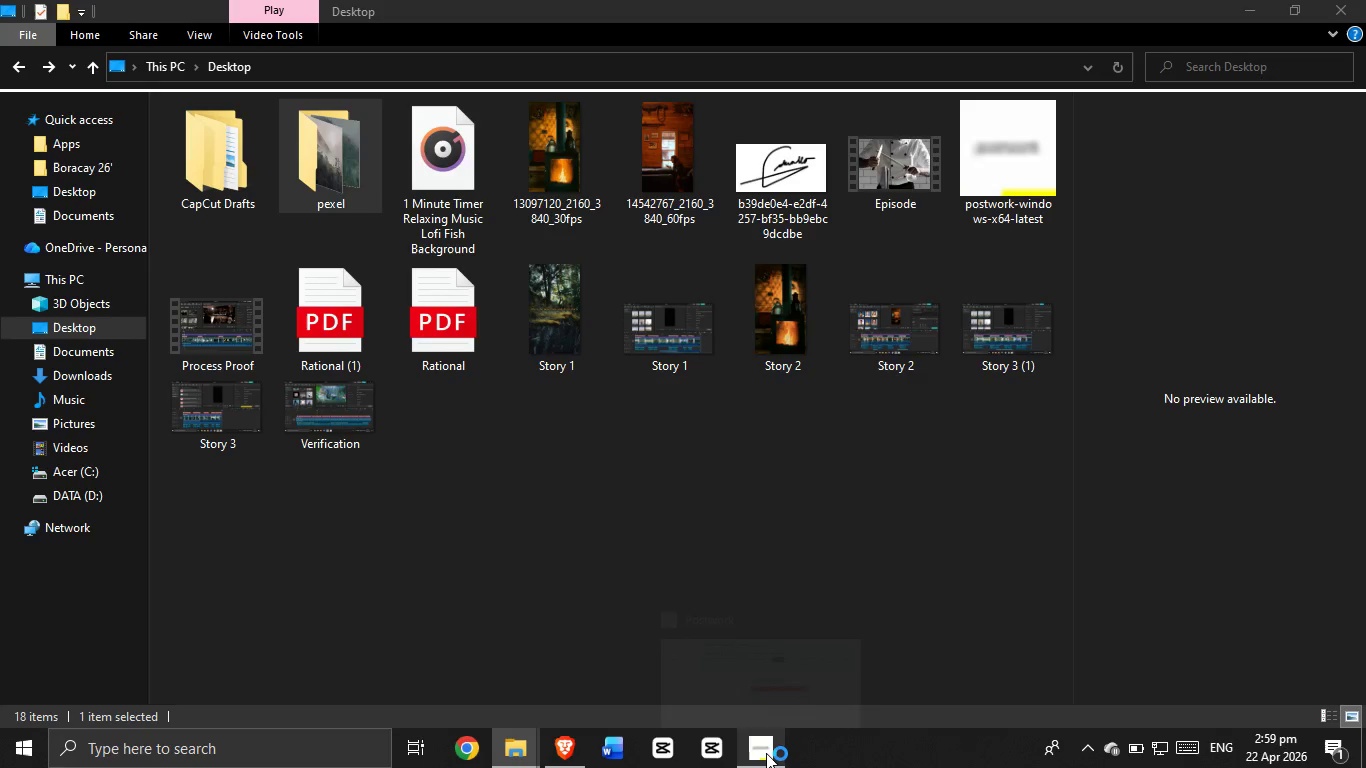 
left_click([767, 753])
 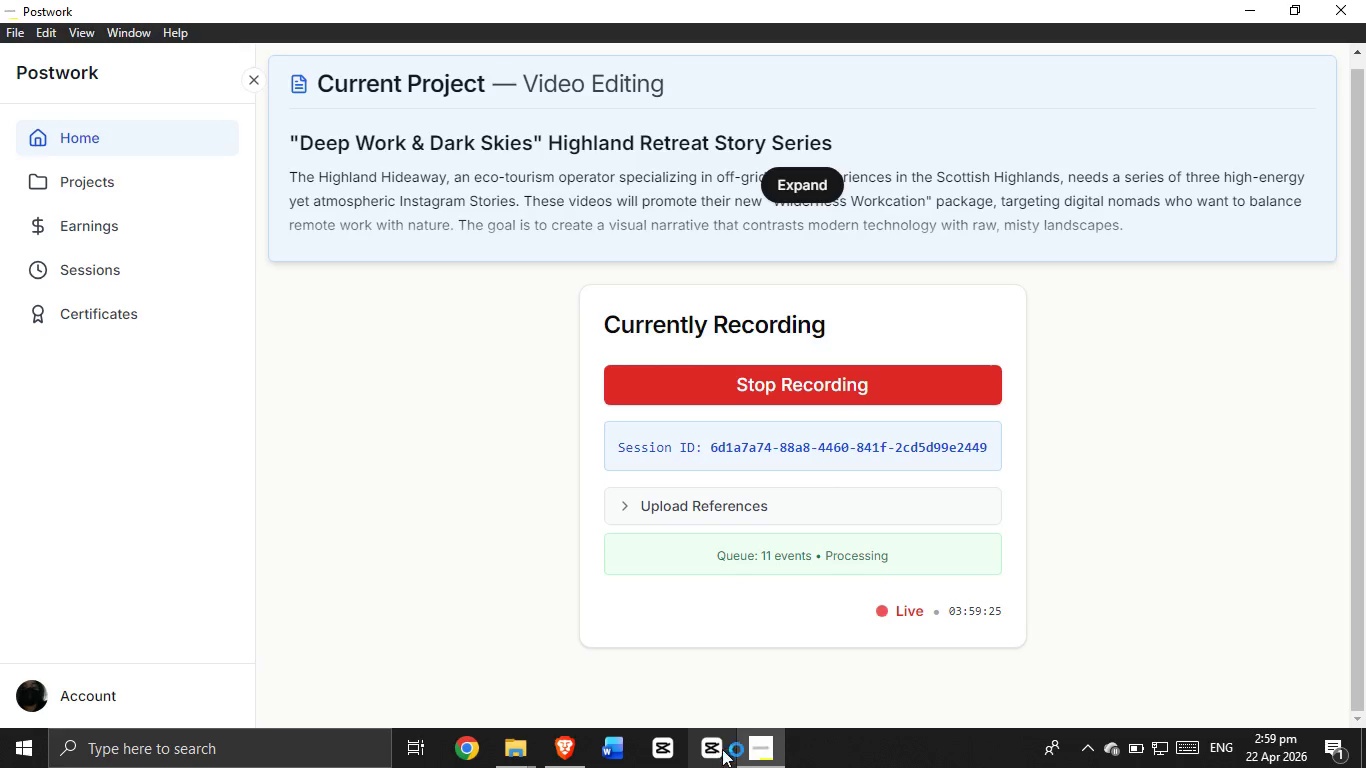 
mouse_move([578, 752])
 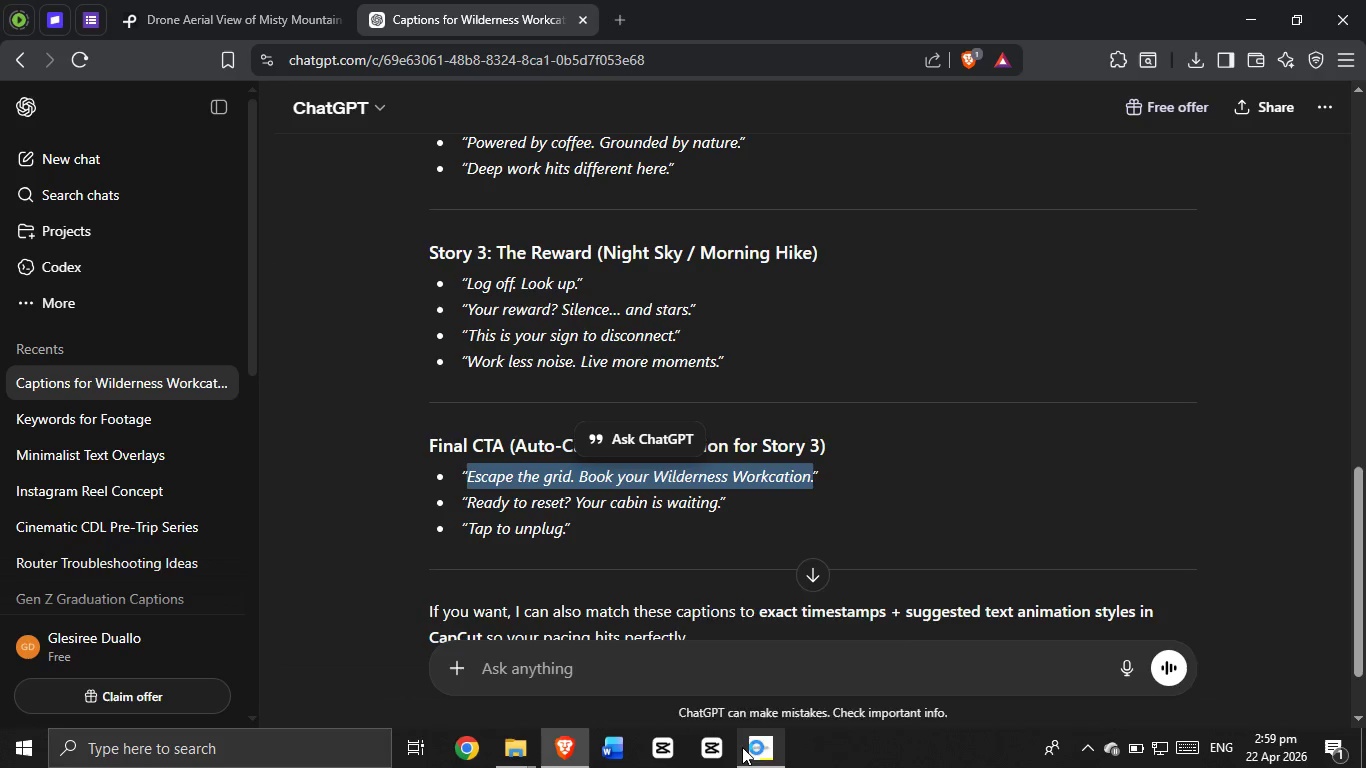 
left_click([753, 751])